 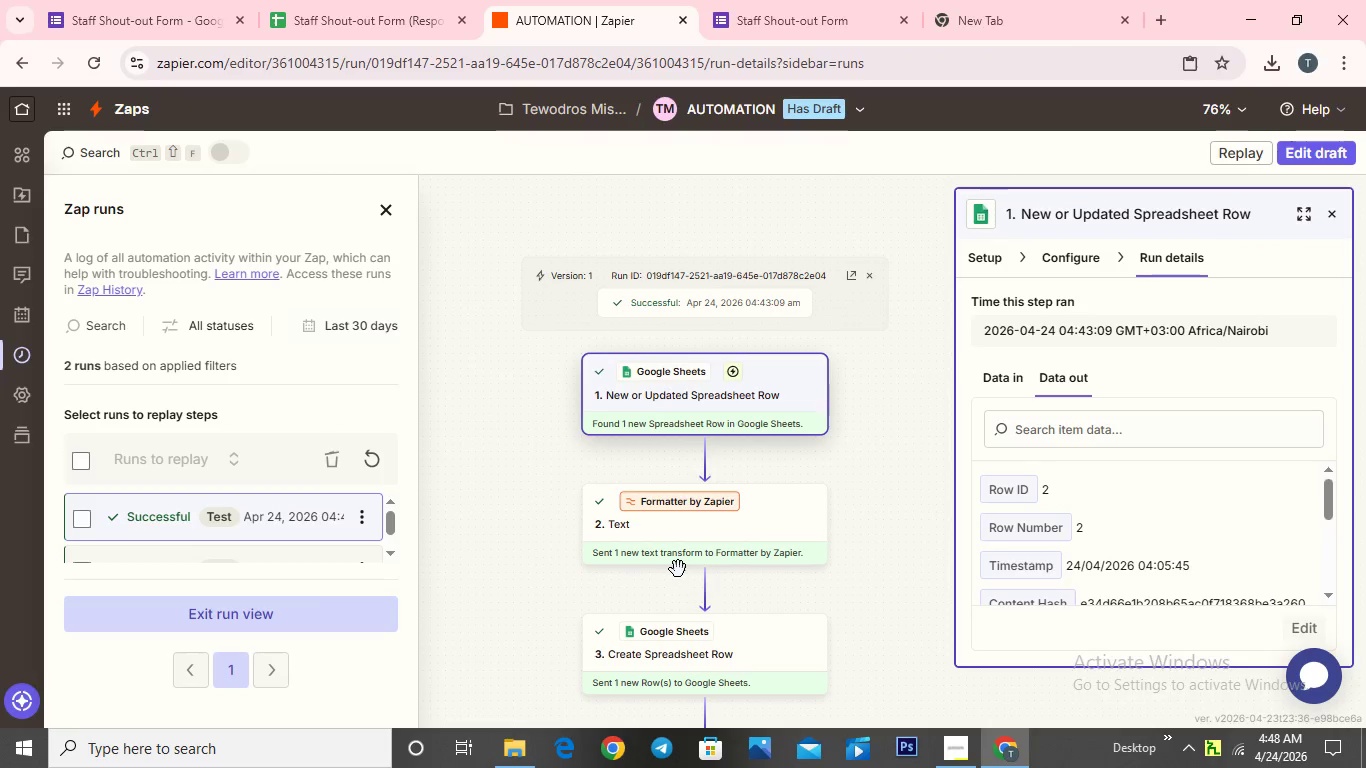 
scroll: coordinate [678, 569], scroll_direction: down, amount: 2.0
 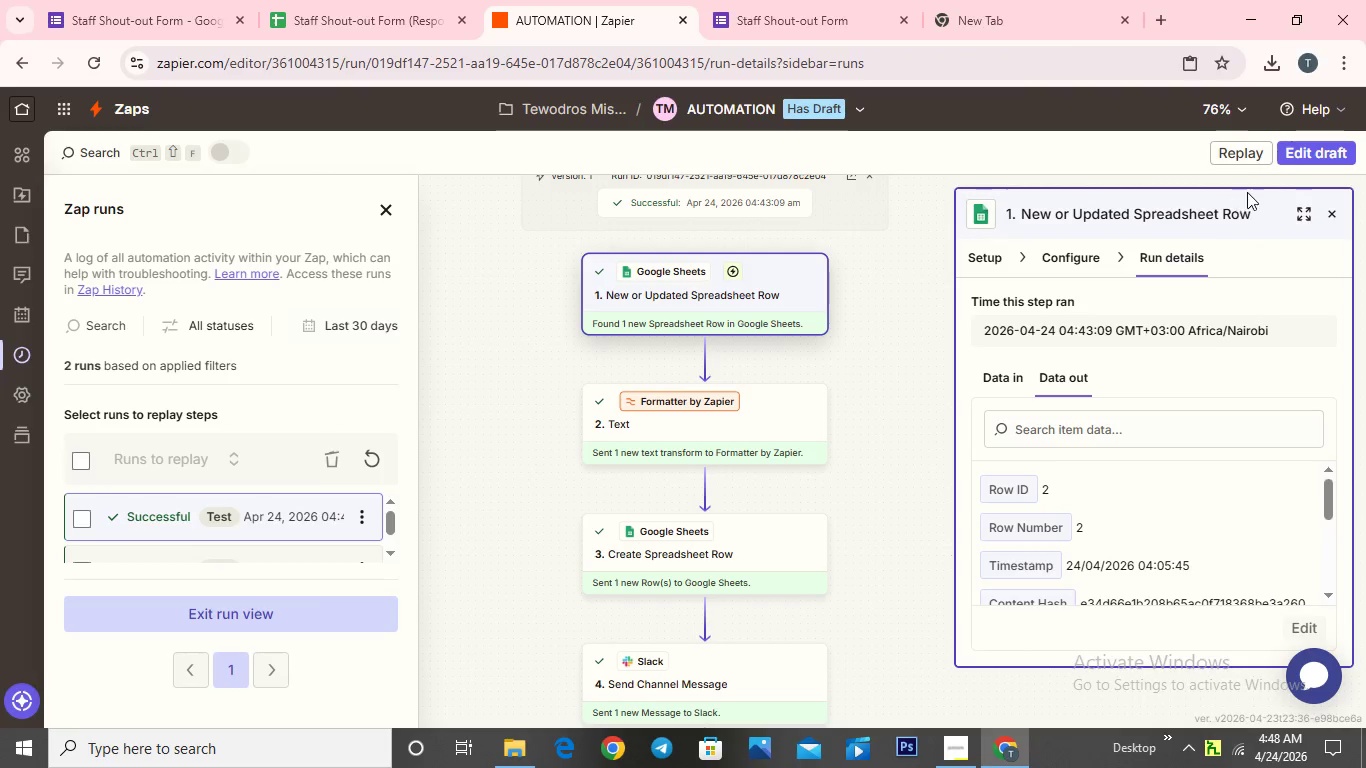 
left_click([1308, 152])
 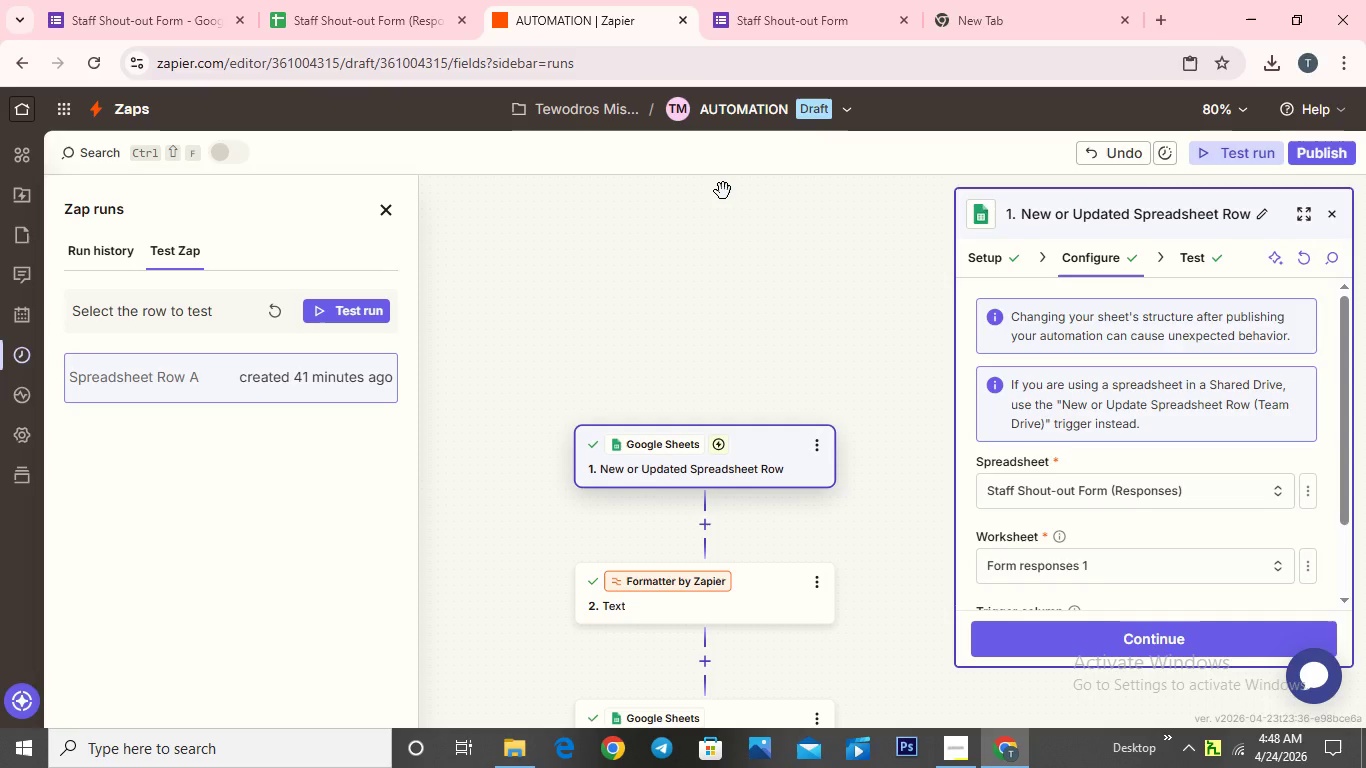 
wait(6.36)
 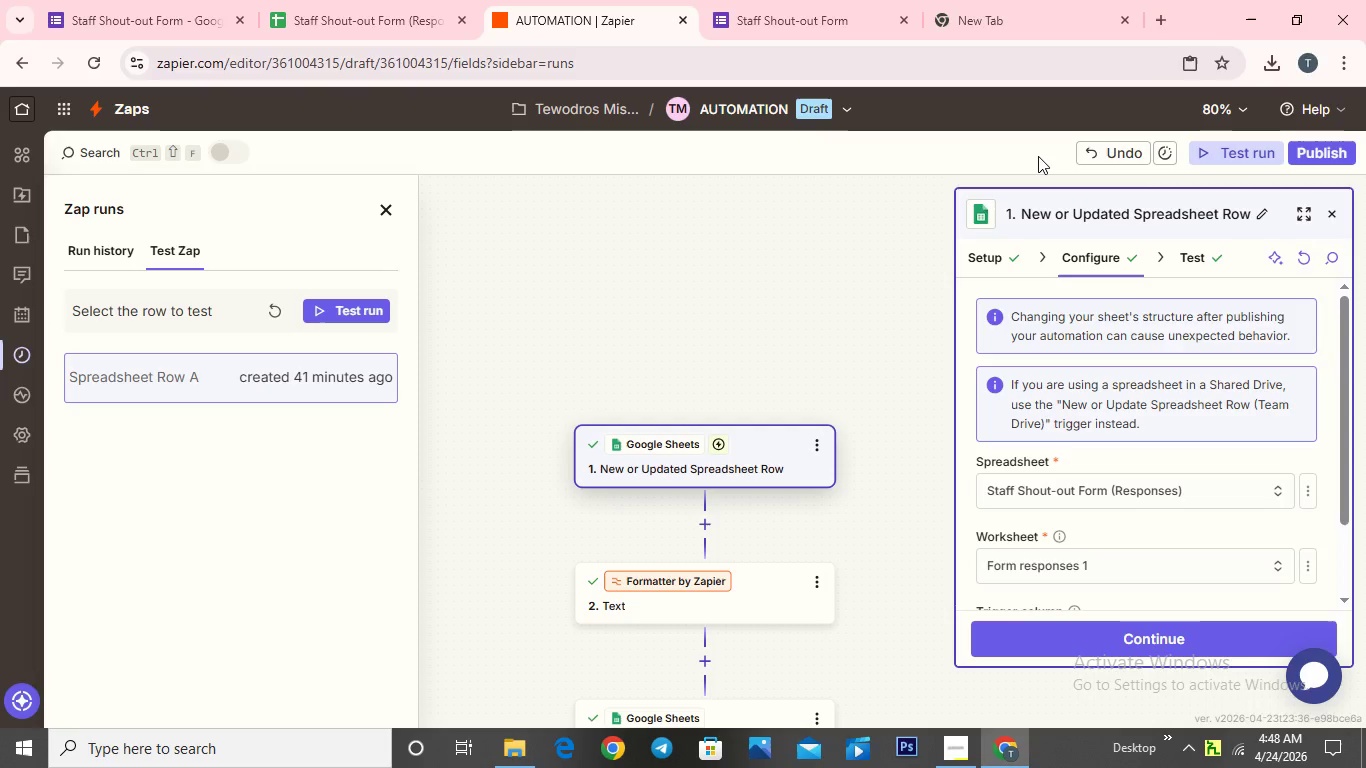 
scroll: coordinate [1094, 582], scroll_direction: down, amount: 6.0
 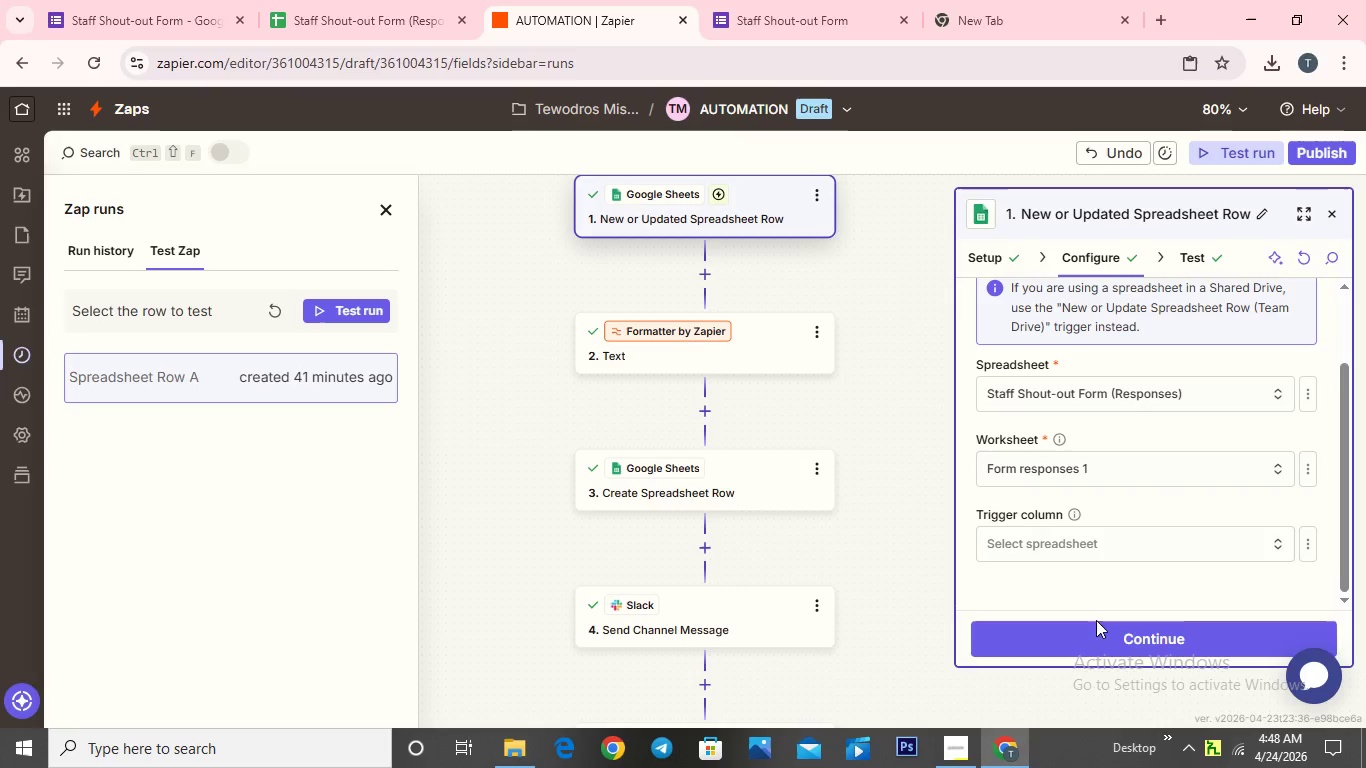 
mouse_move([1090, 613])
 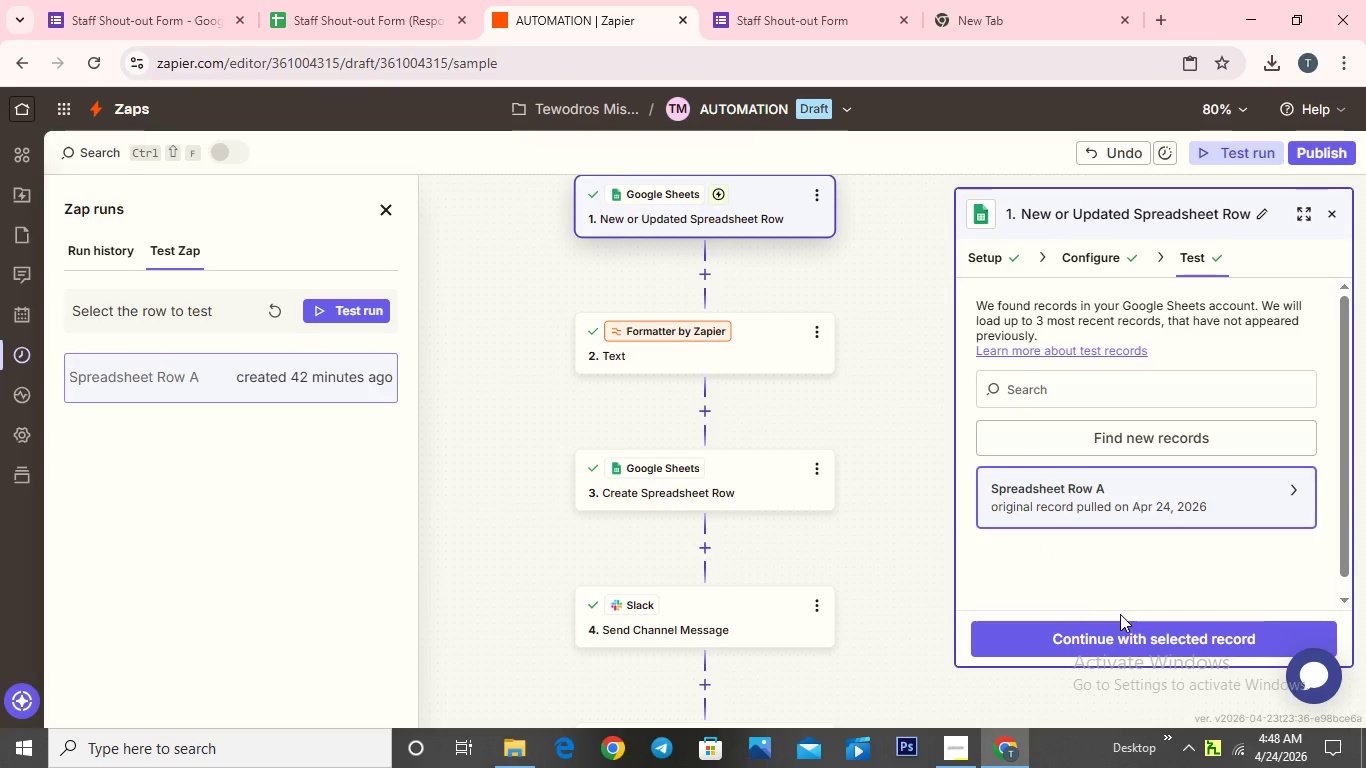 
left_click([1120, 630])
 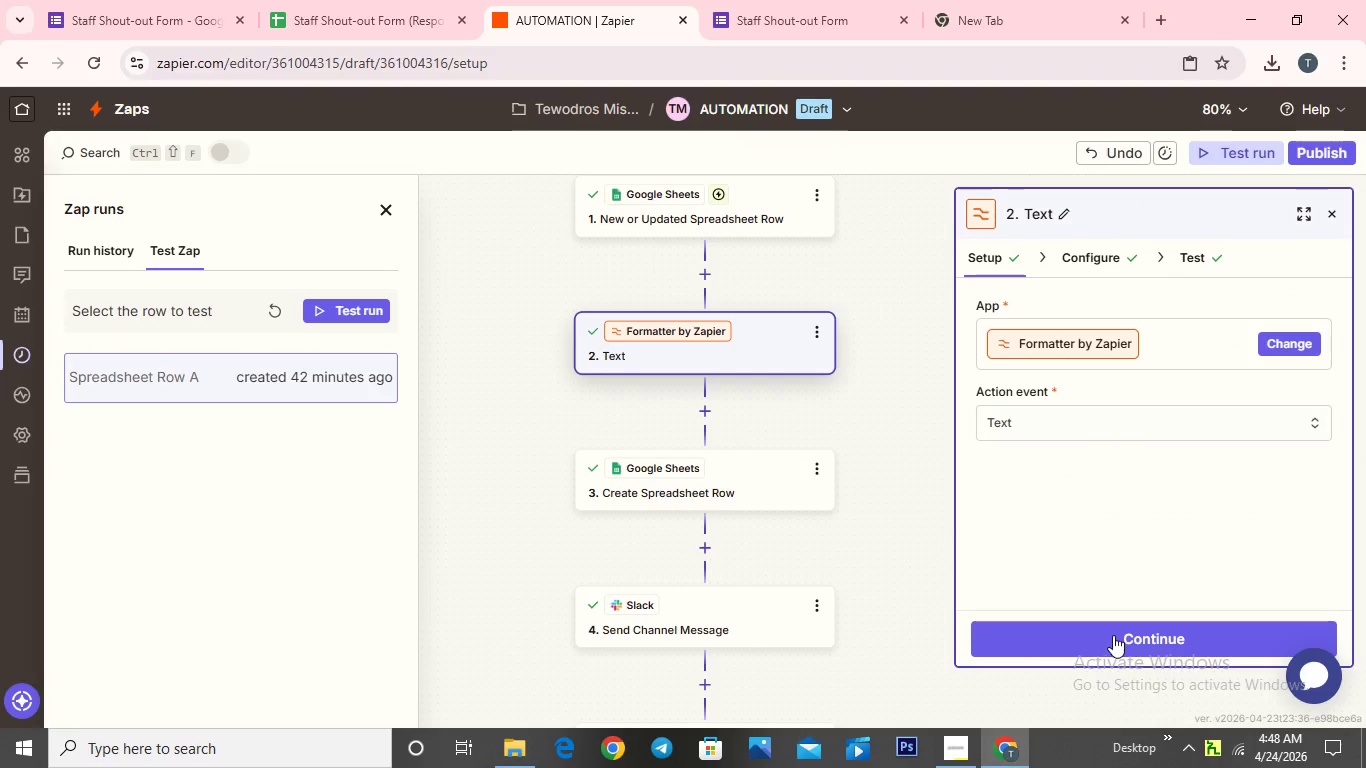 
left_click([1113, 635])
 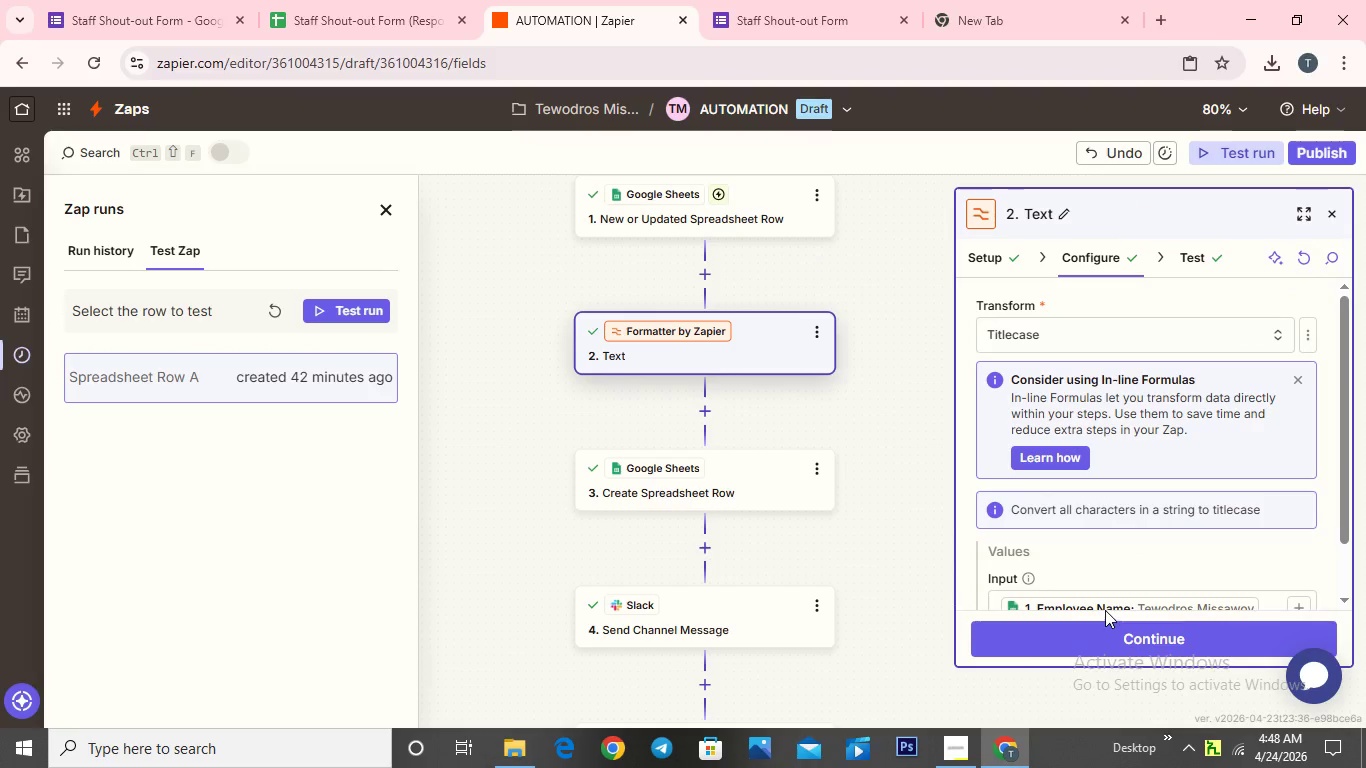 
scroll: coordinate [1069, 482], scroll_direction: down, amount: 8.0
 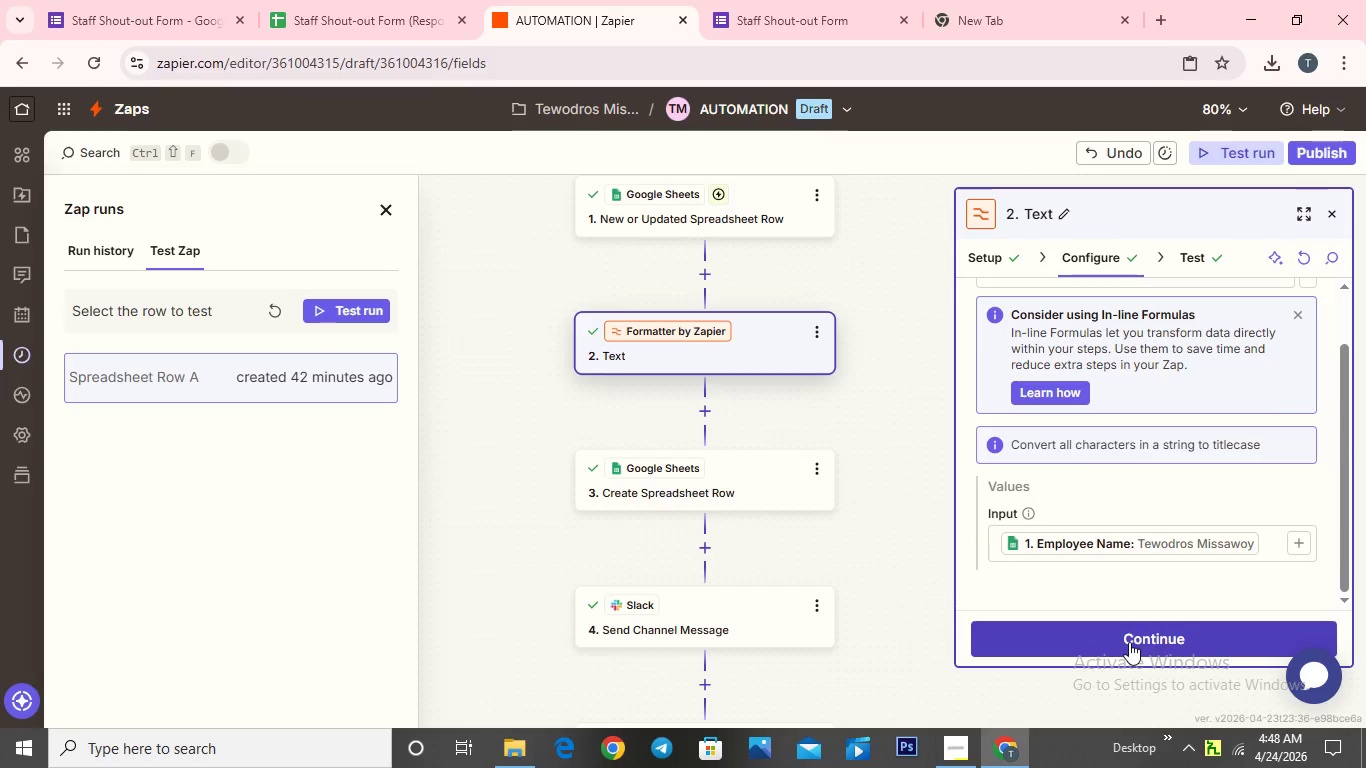 
left_click([1129, 642])
 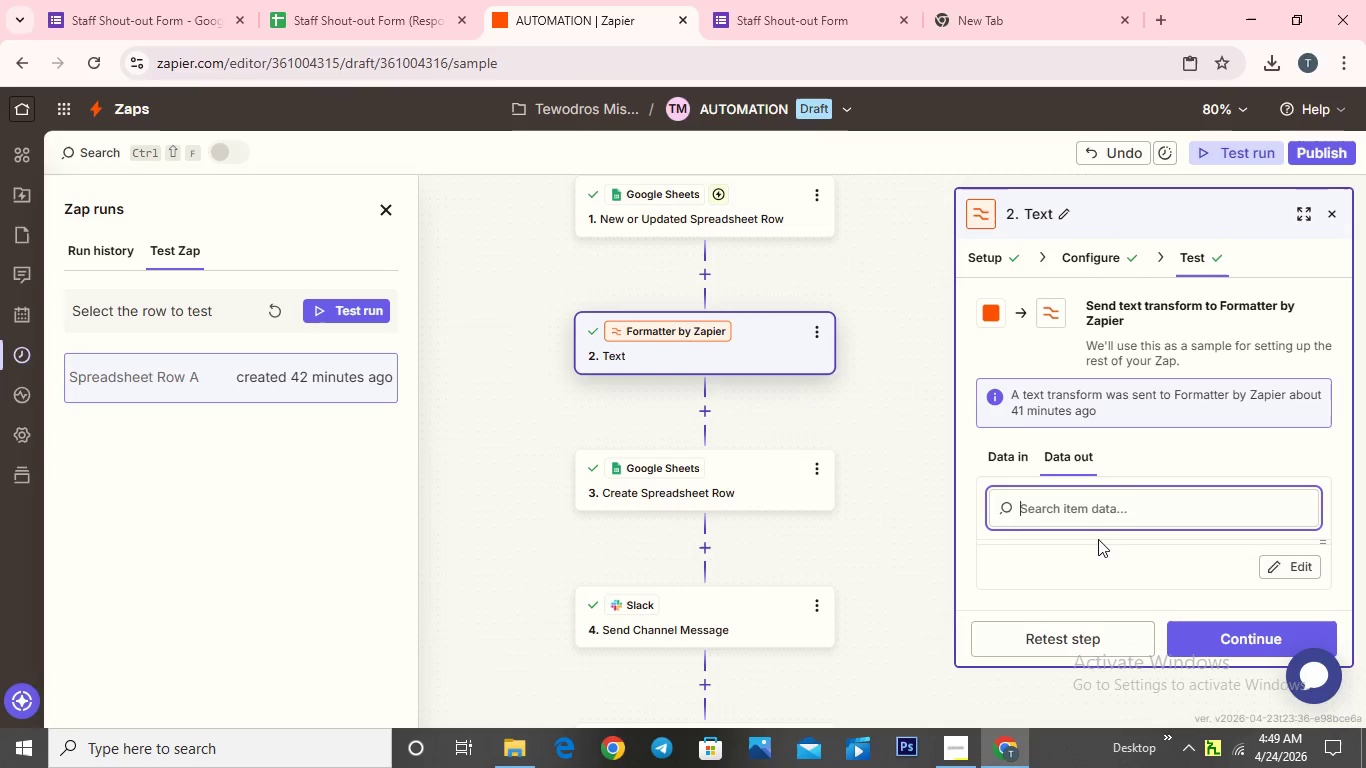 
scroll: coordinate [1099, 535], scroll_direction: down, amount: 1.0
 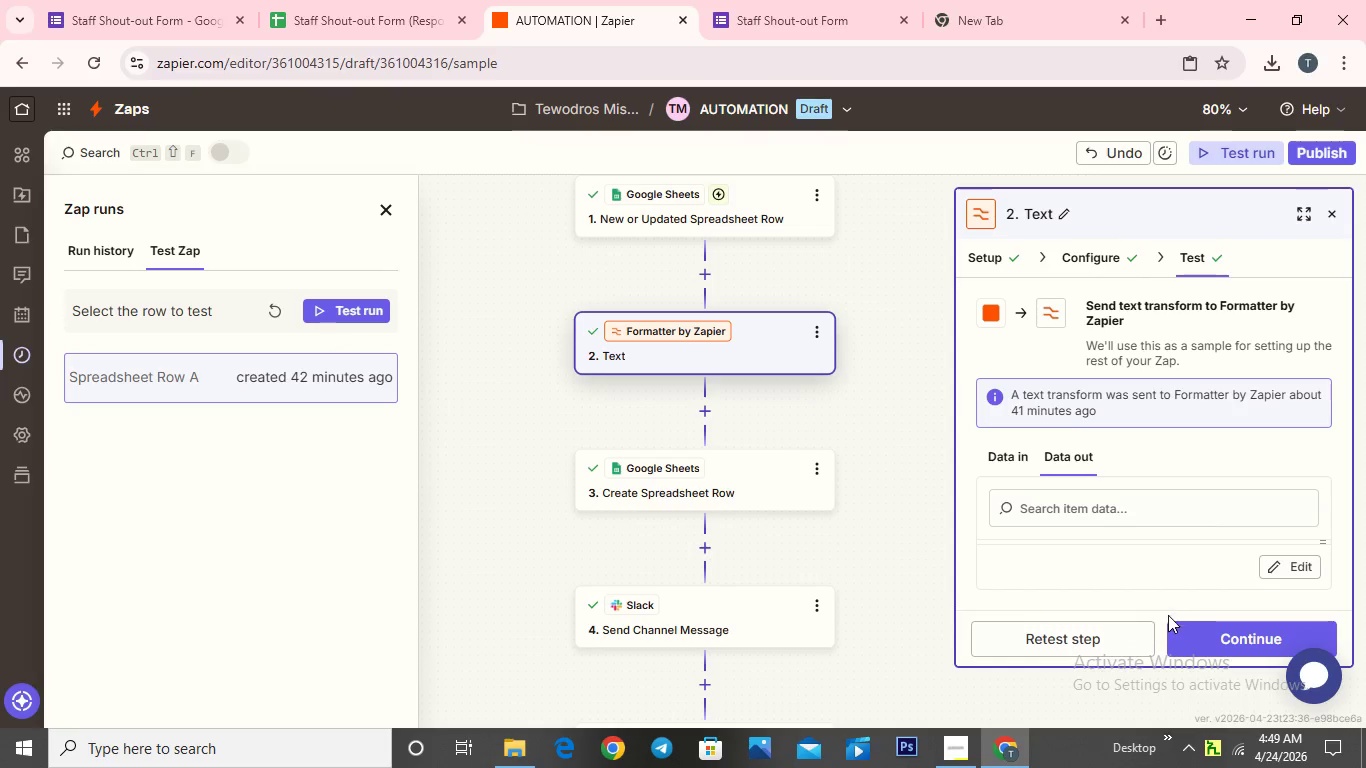 
left_click([1204, 635])
 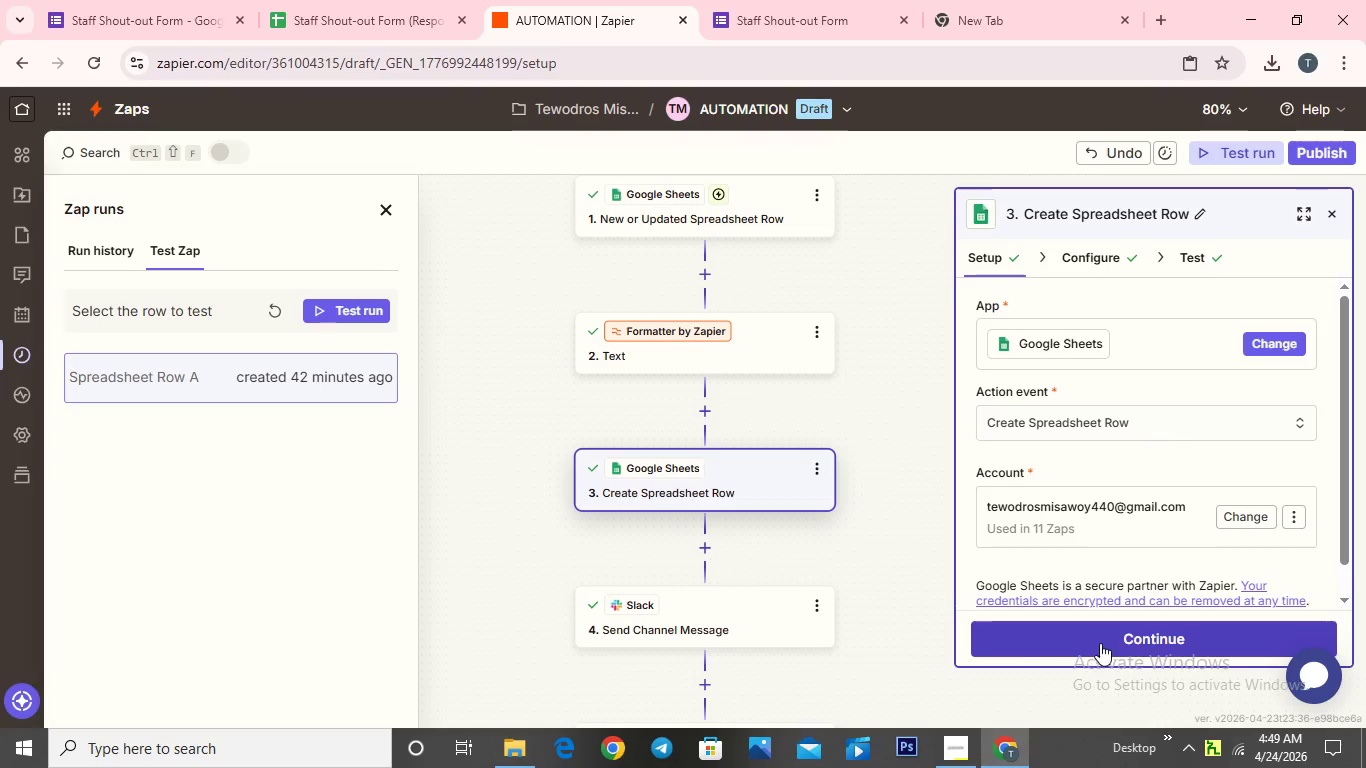 
wait(5.23)
 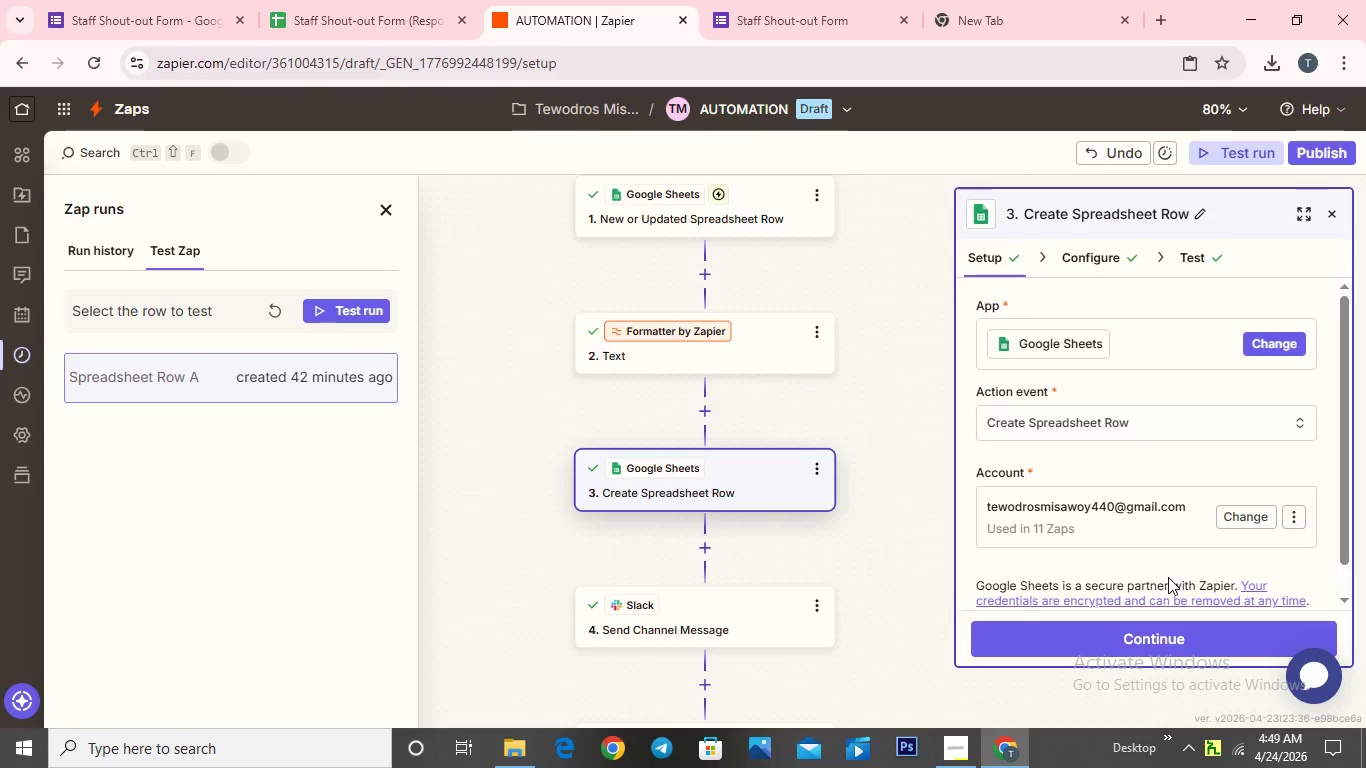 
left_click([956, 750])